 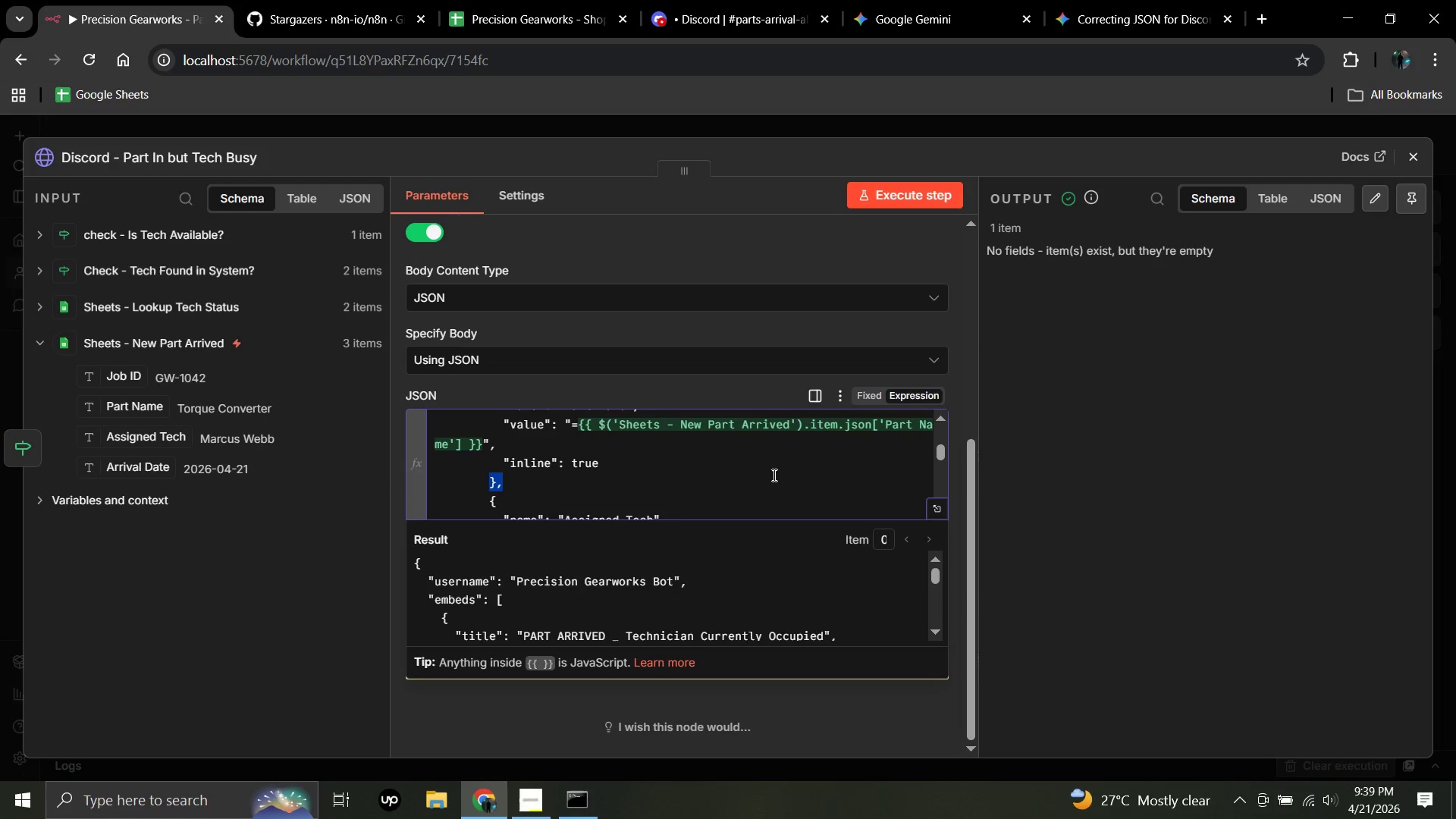 
left_click([937, 510])
 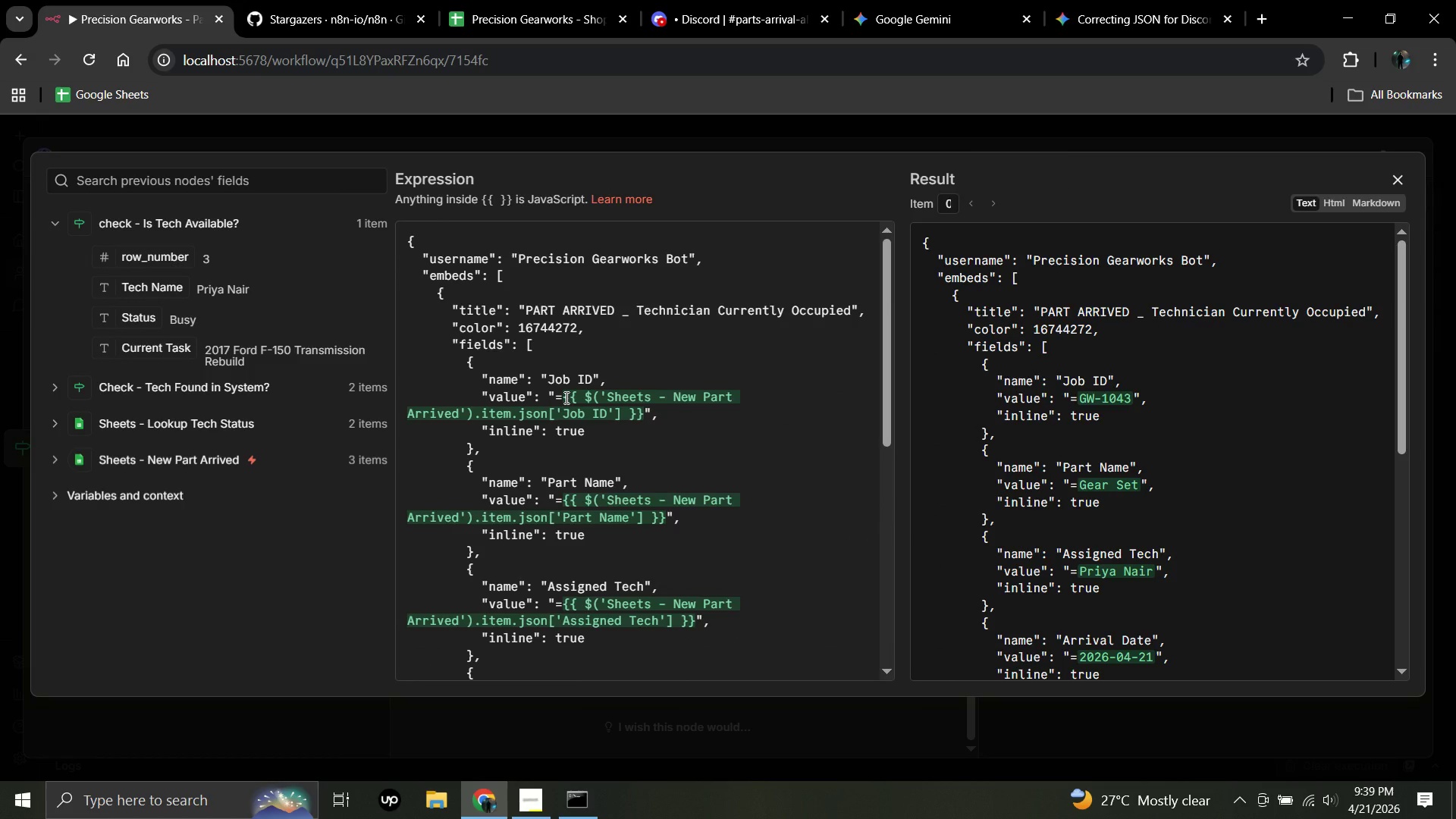 
wait(6.61)
 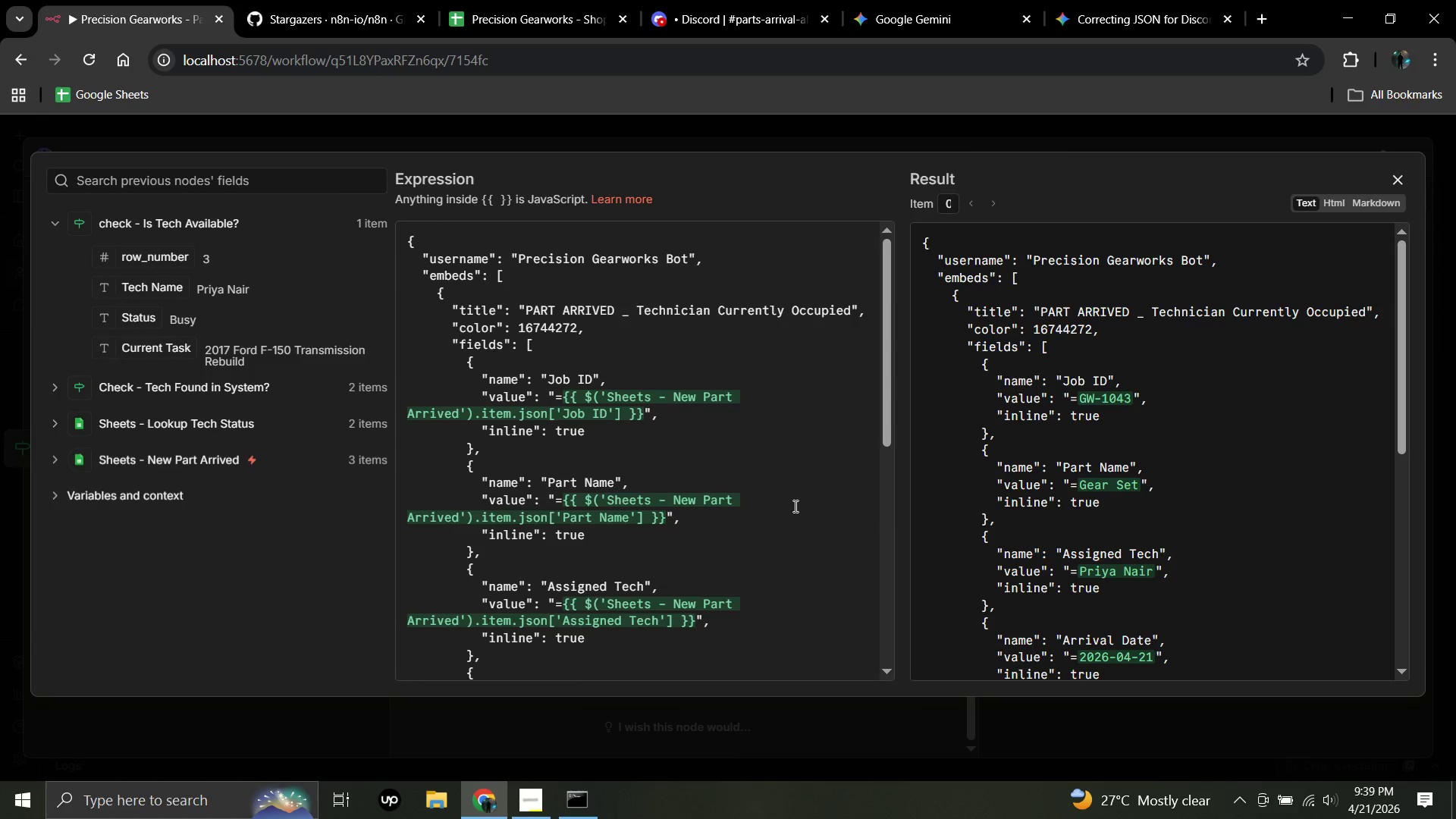 
left_click([561, 395])
 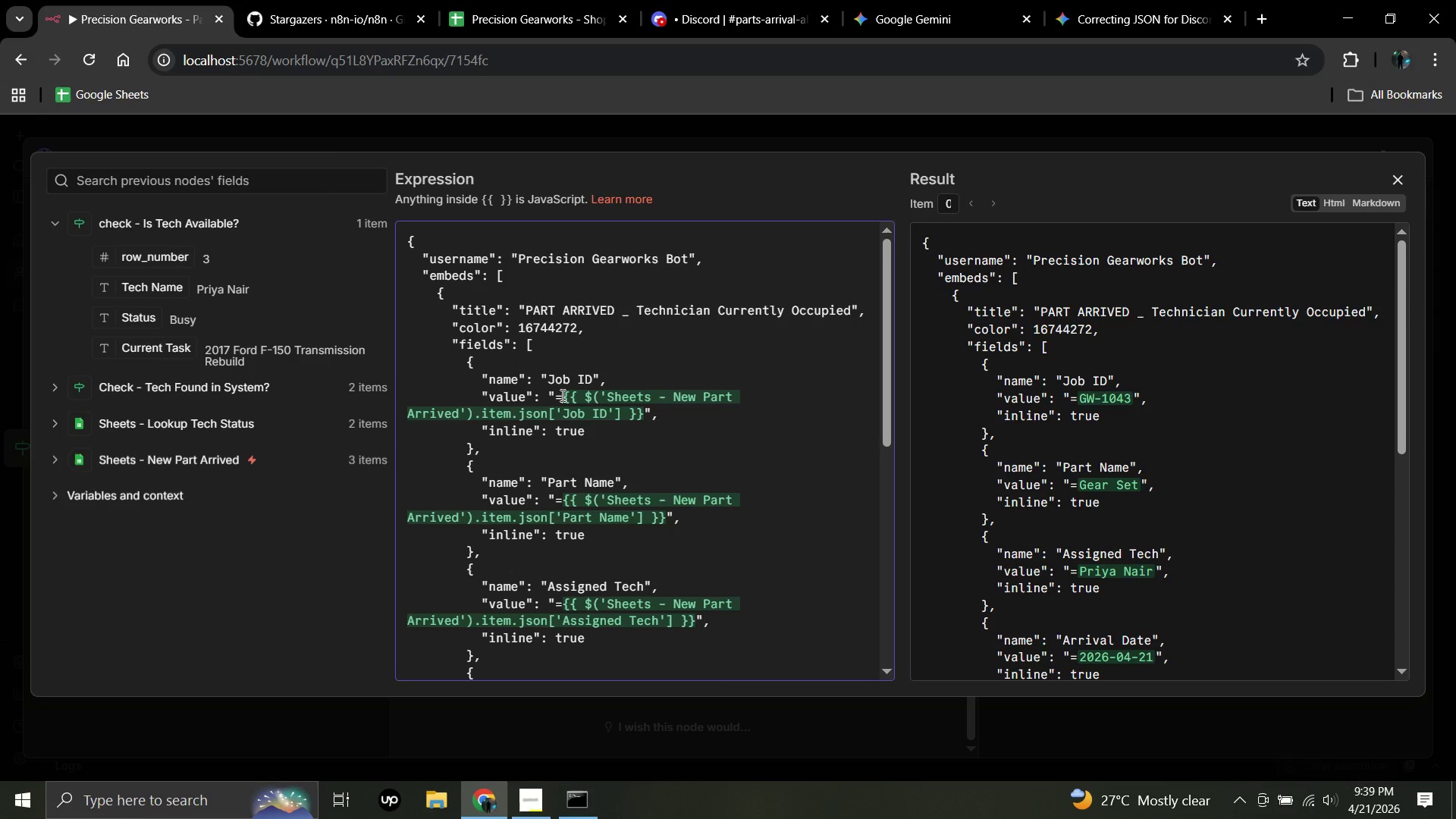 
key(Backspace)
 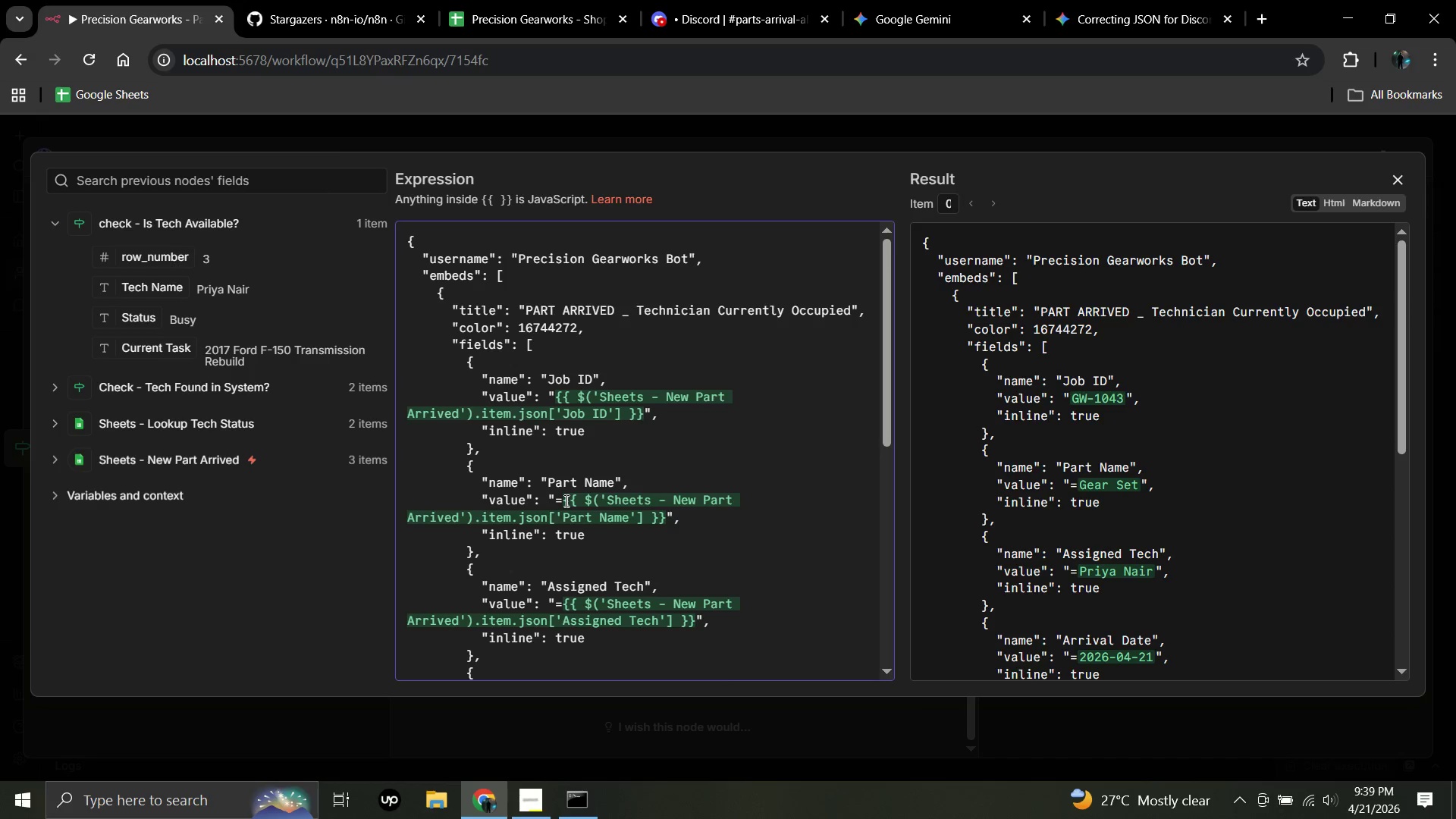 
left_click([563, 500])
 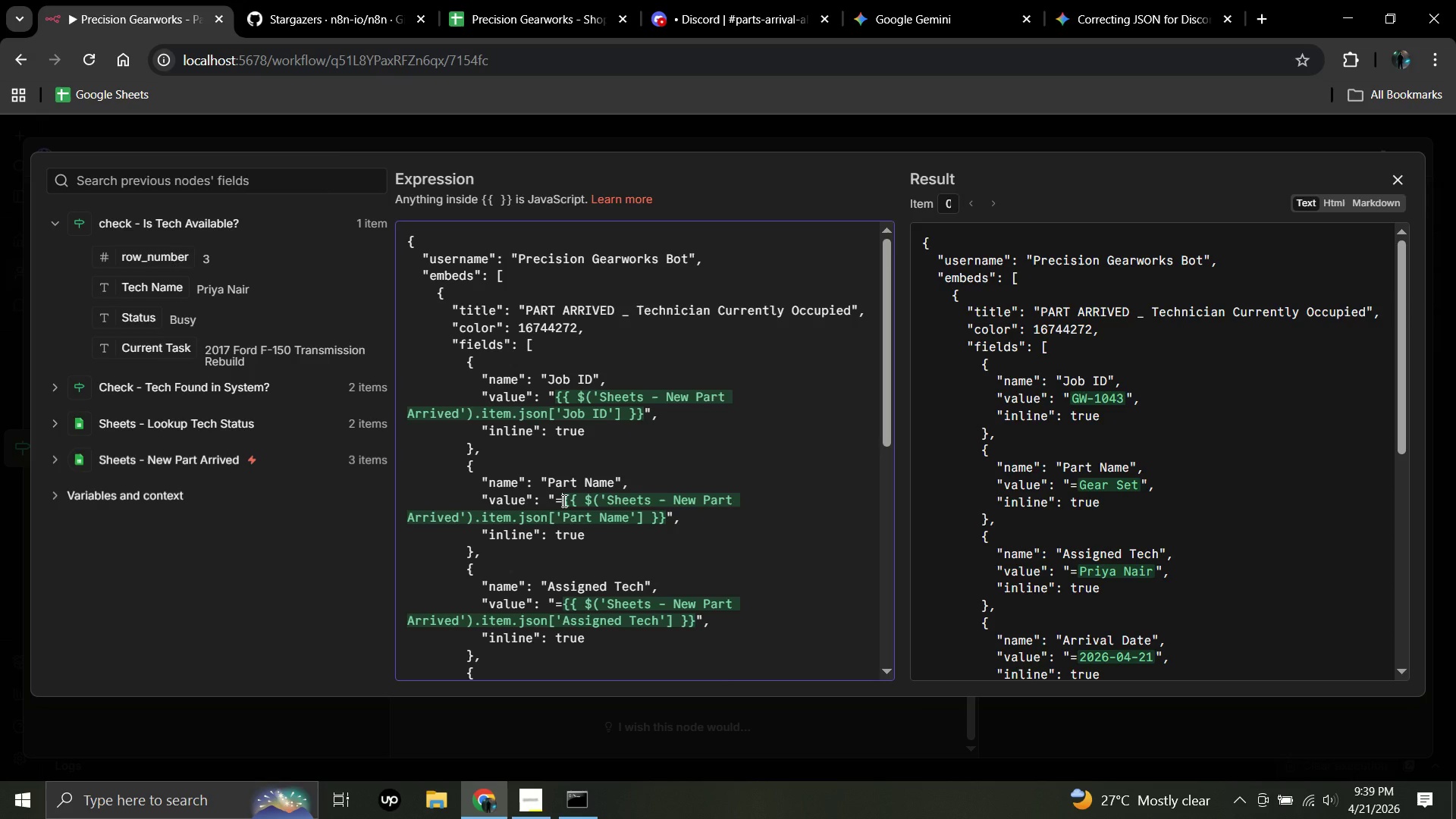 
key(Backspace)
 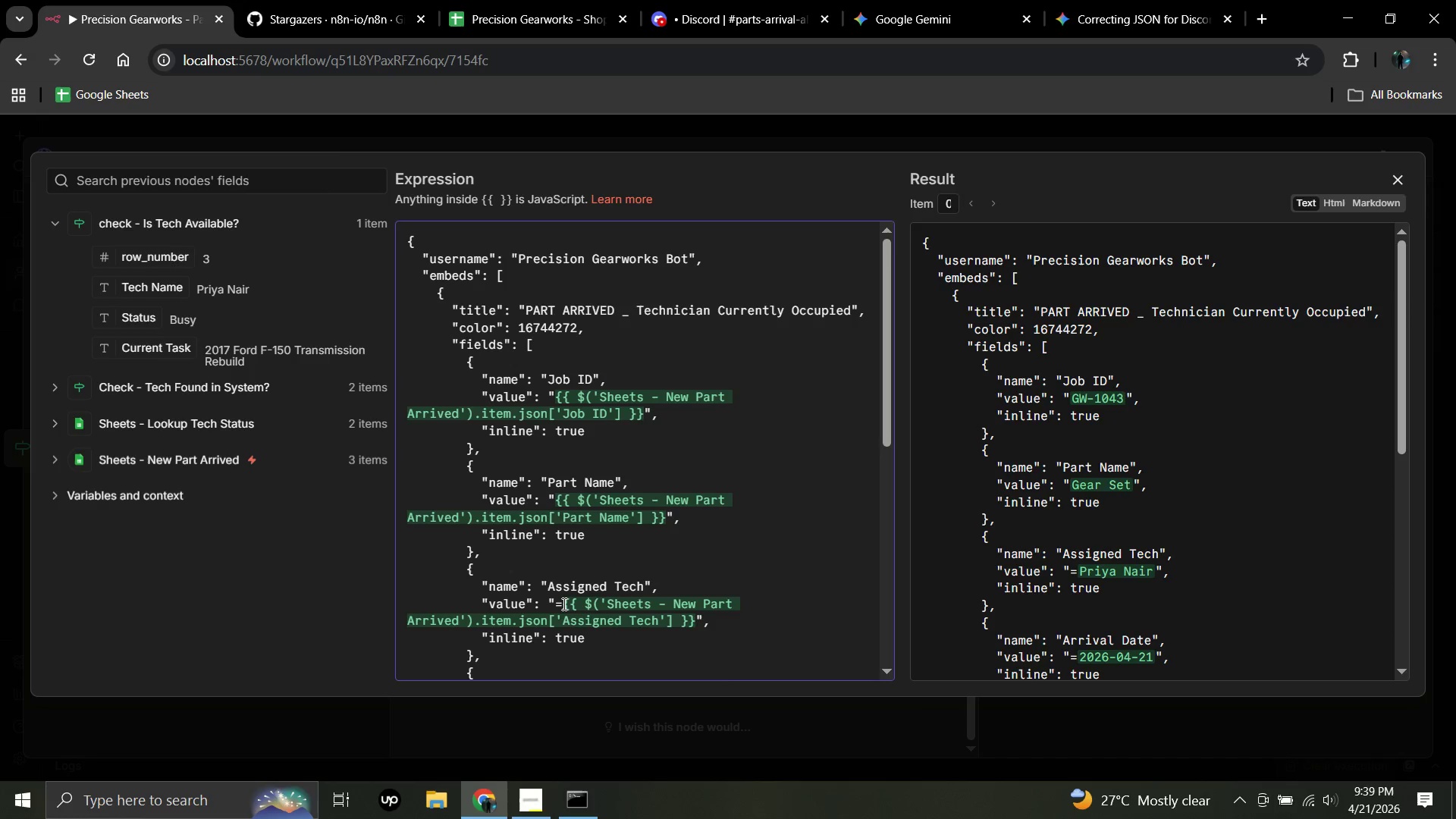 
left_click([563, 604])
 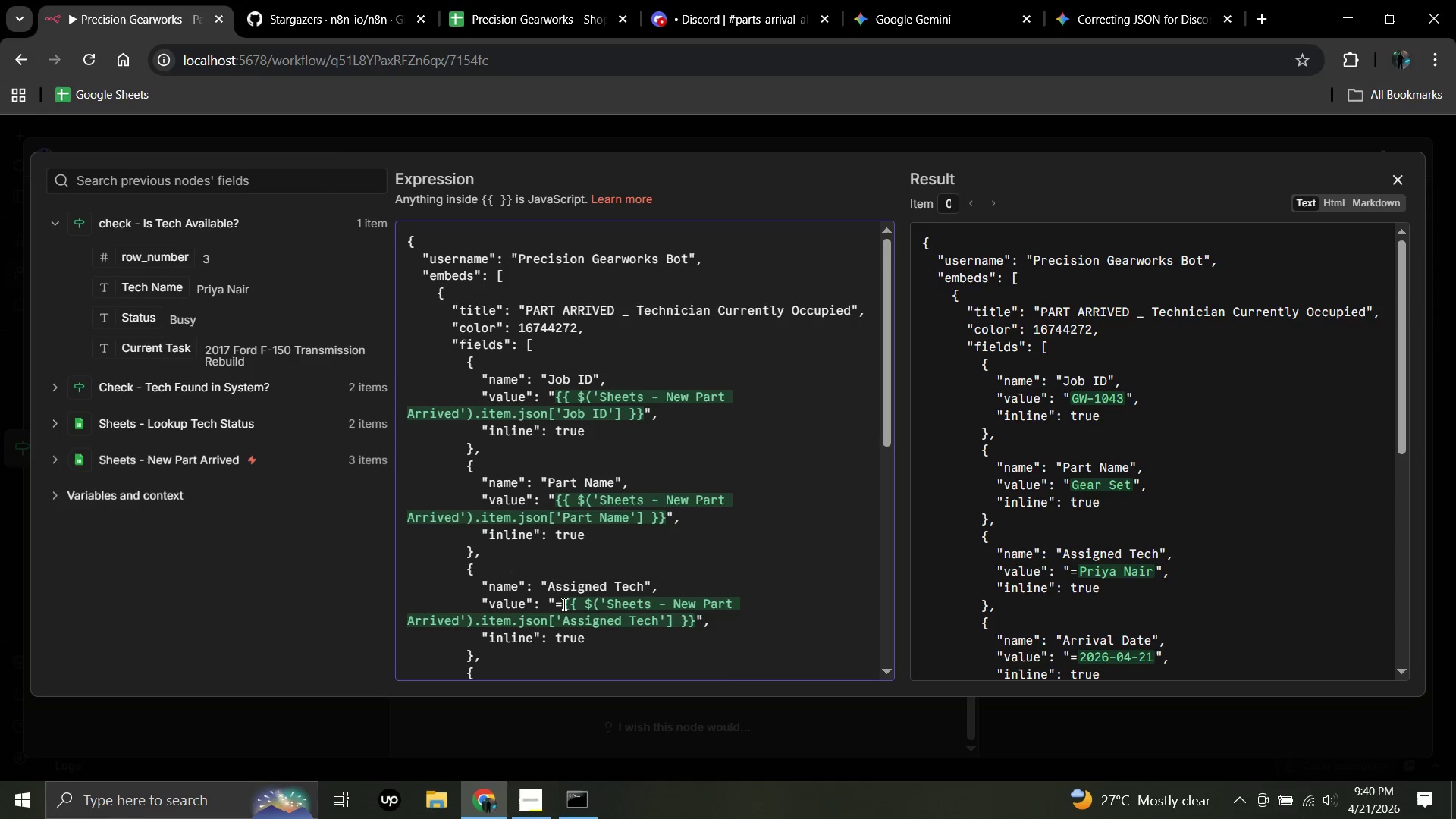 
key(Backspace)
 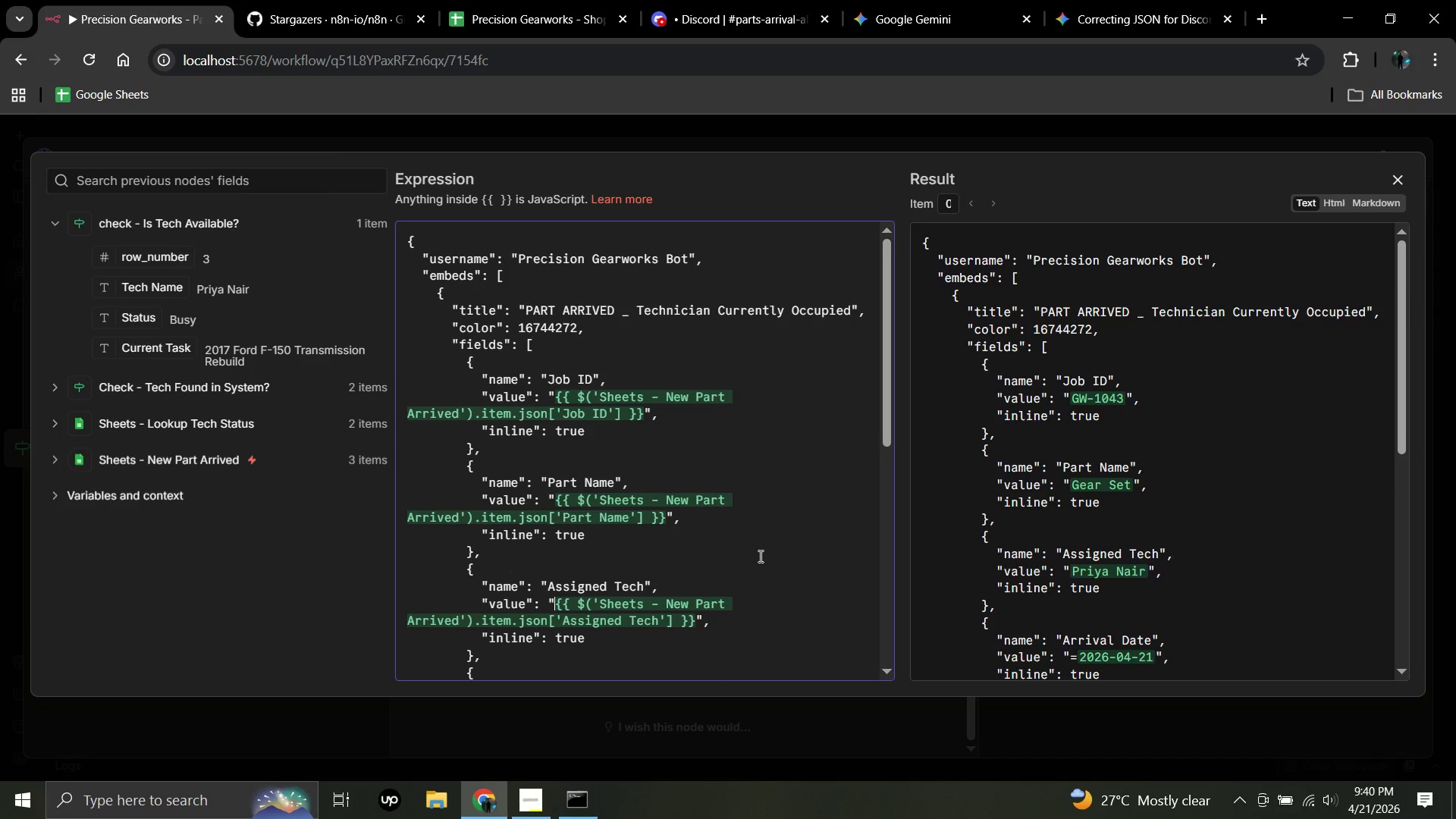 
scroll: coordinate [759, 551], scroll_direction: down, amount: 3.0
 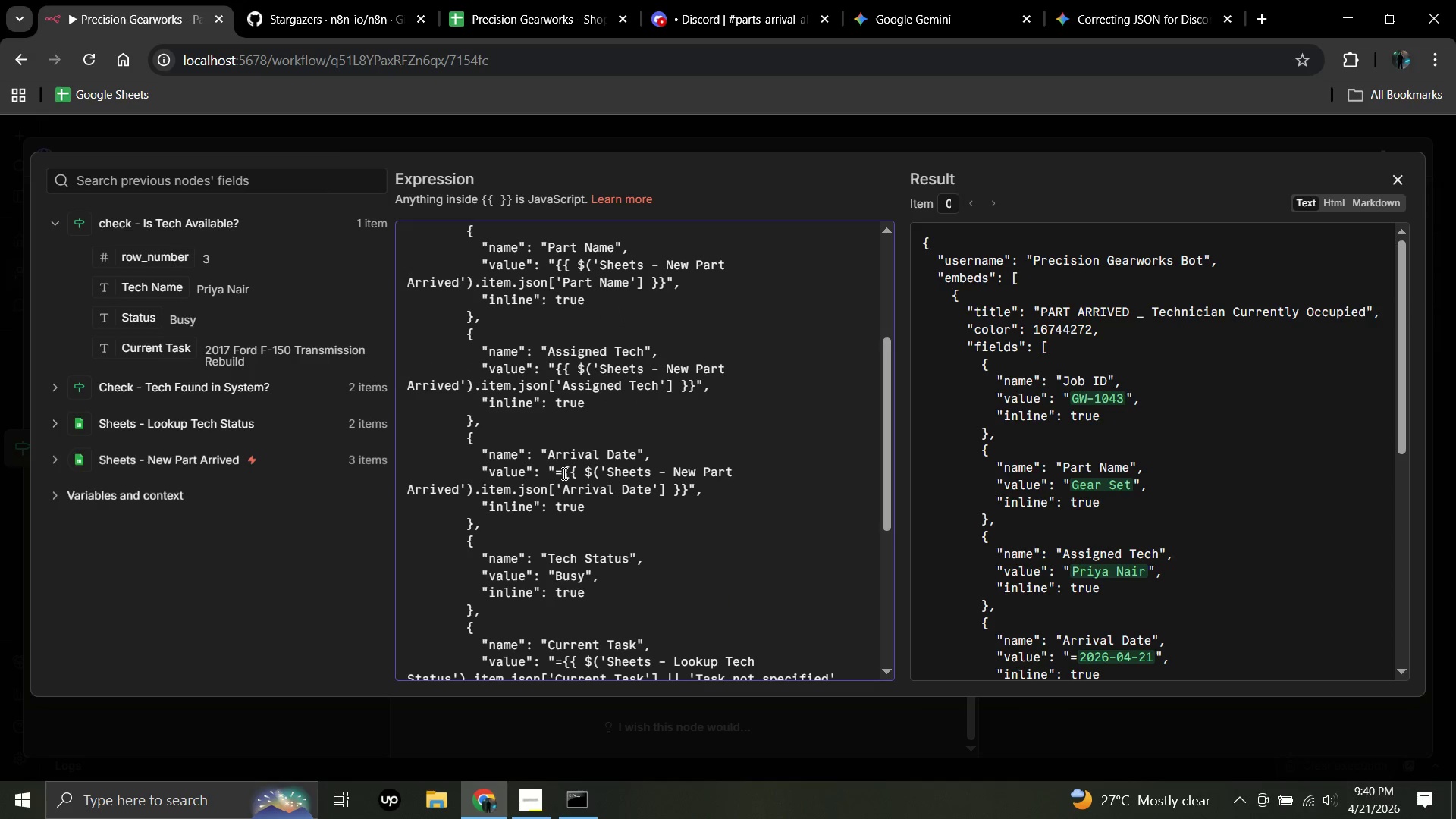 
left_click([563, 472])
 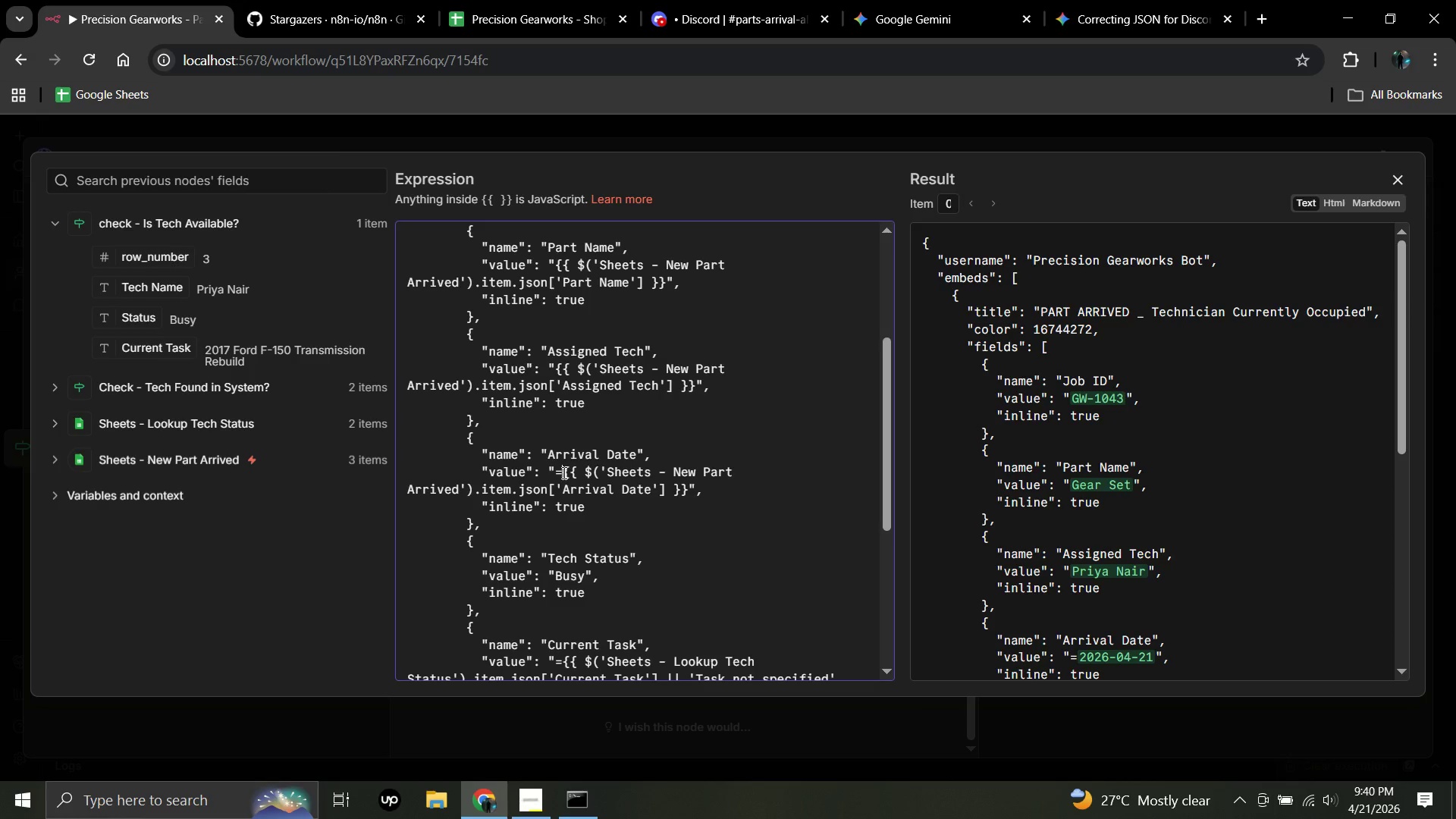 
key(Backspace)
 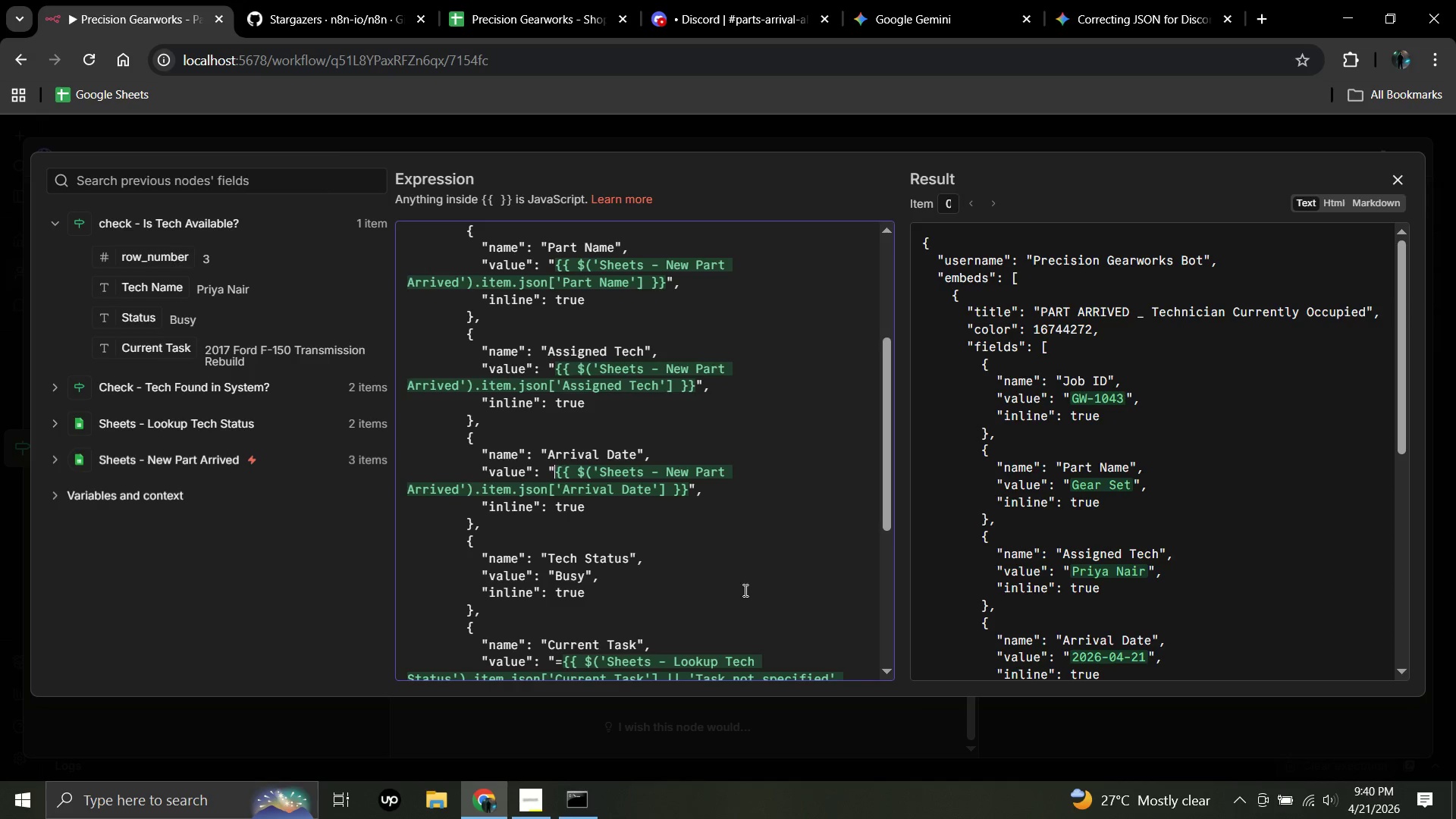 
scroll: coordinate [745, 582], scroll_direction: down, amount: 3.0
 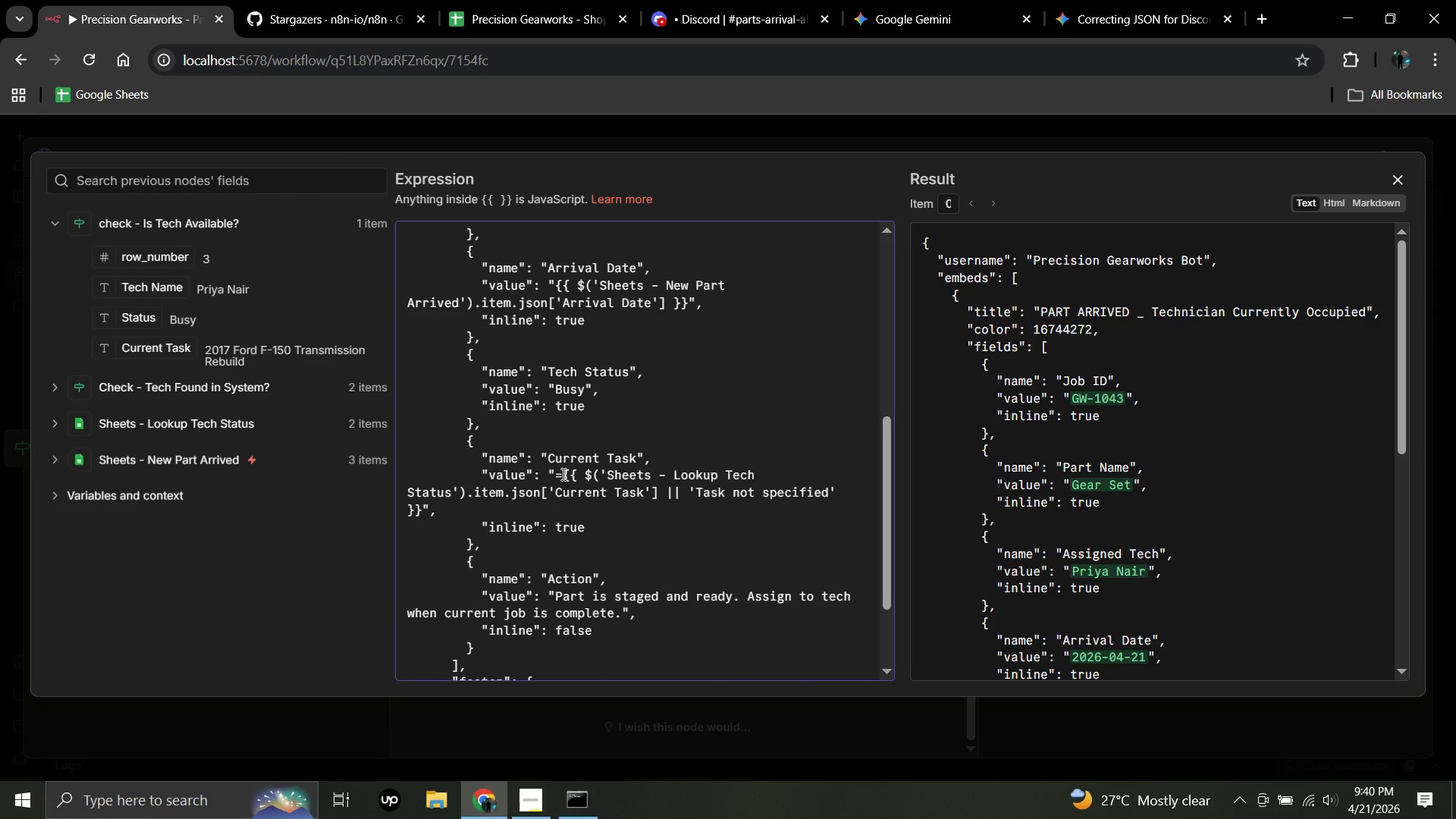 
left_click([562, 474])
 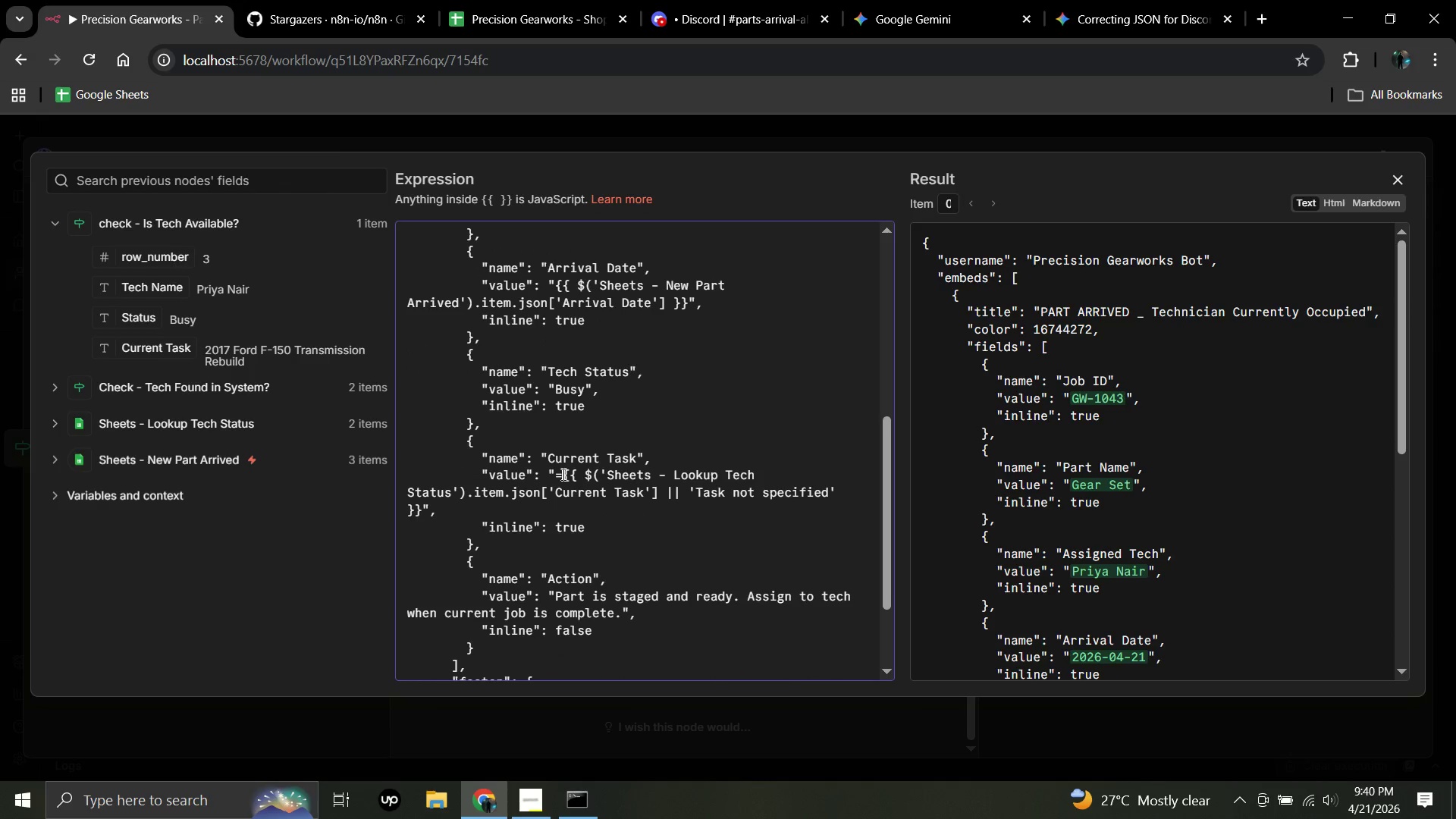 
key(Backspace)
 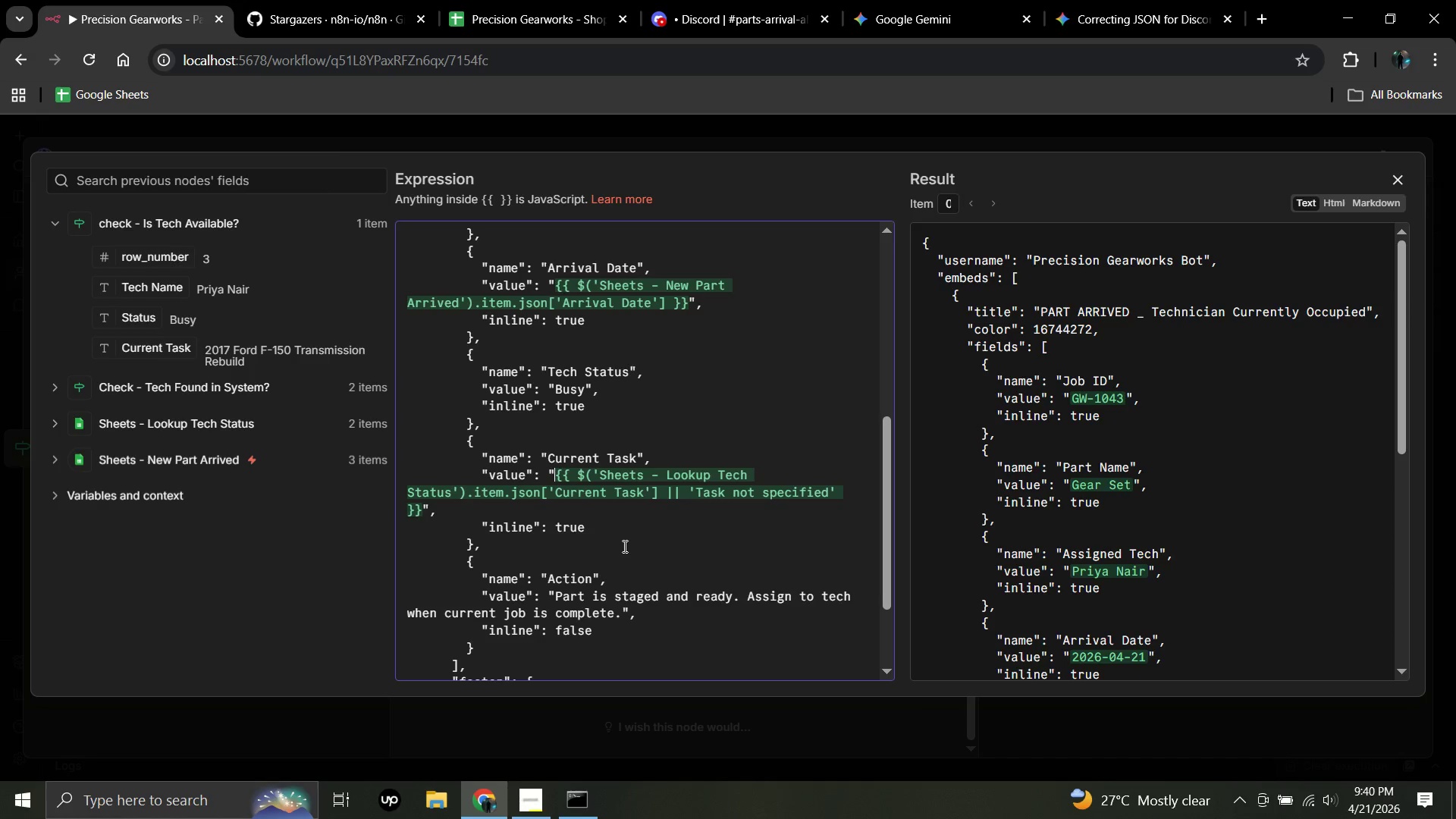 
scroll: coordinate [625, 539], scroll_direction: down, amount: 5.0
 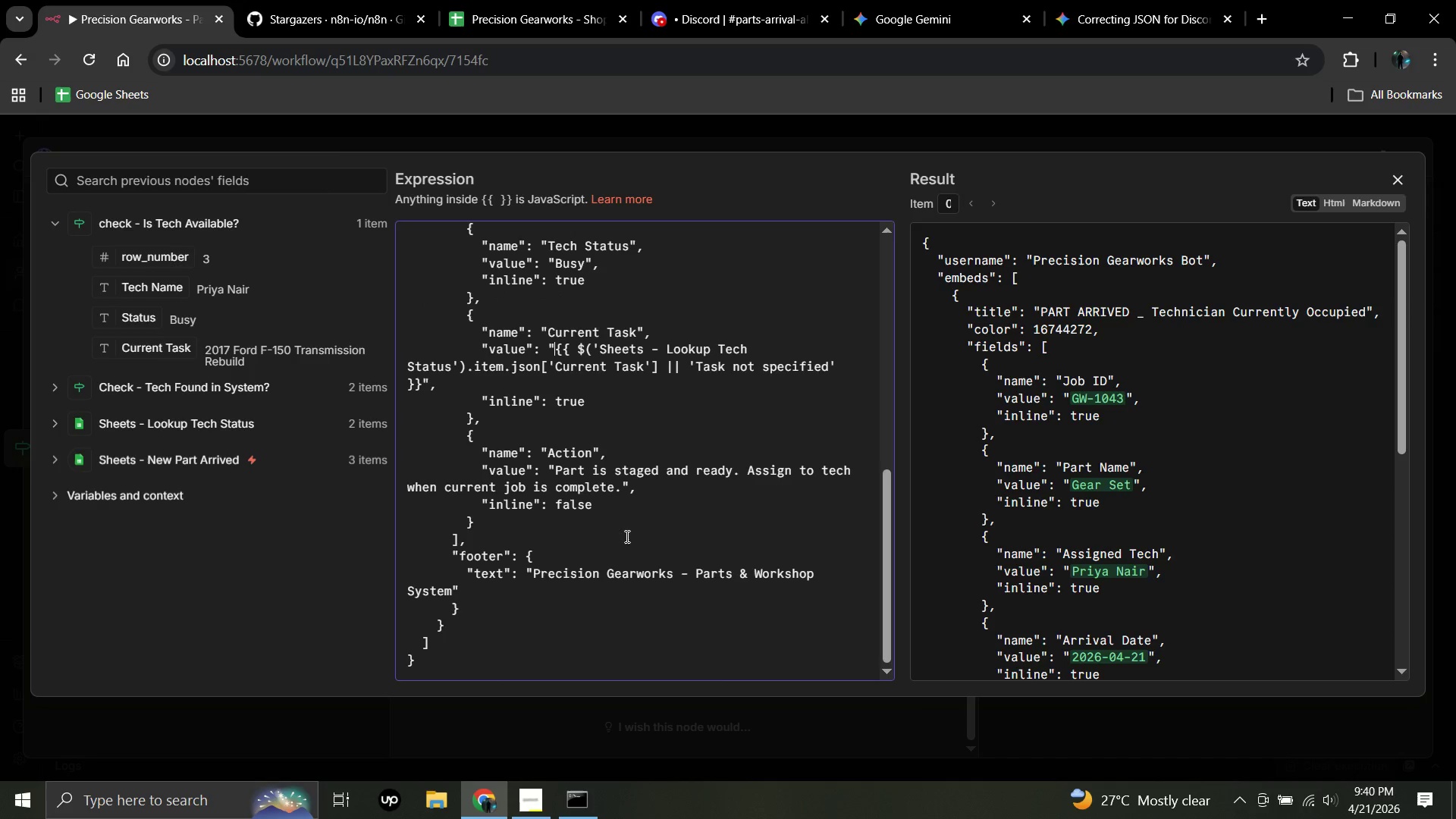 
scroll: coordinate [626, 537], scroll_direction: up, amount: 9.0
 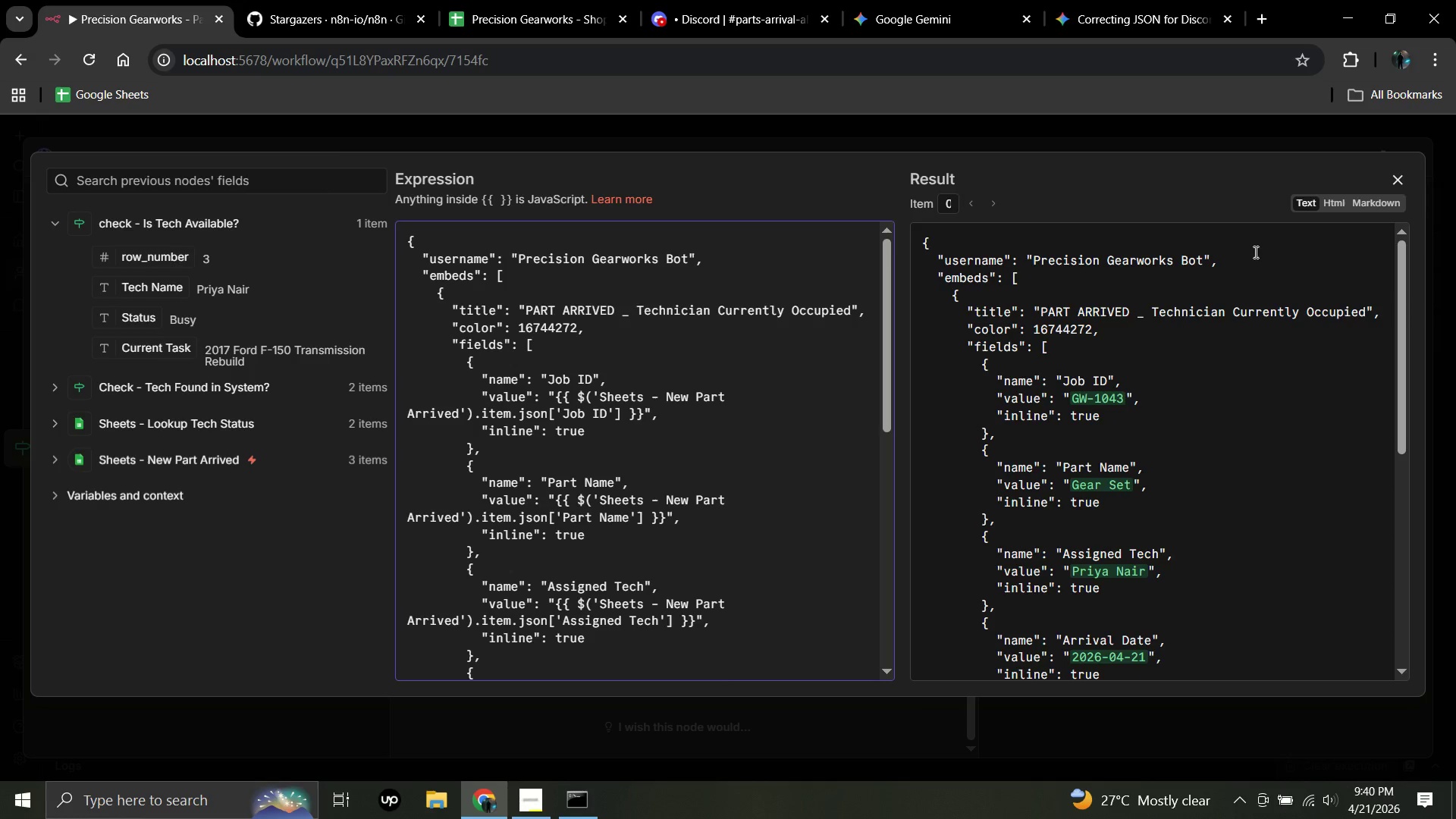 
wait(13.38)
 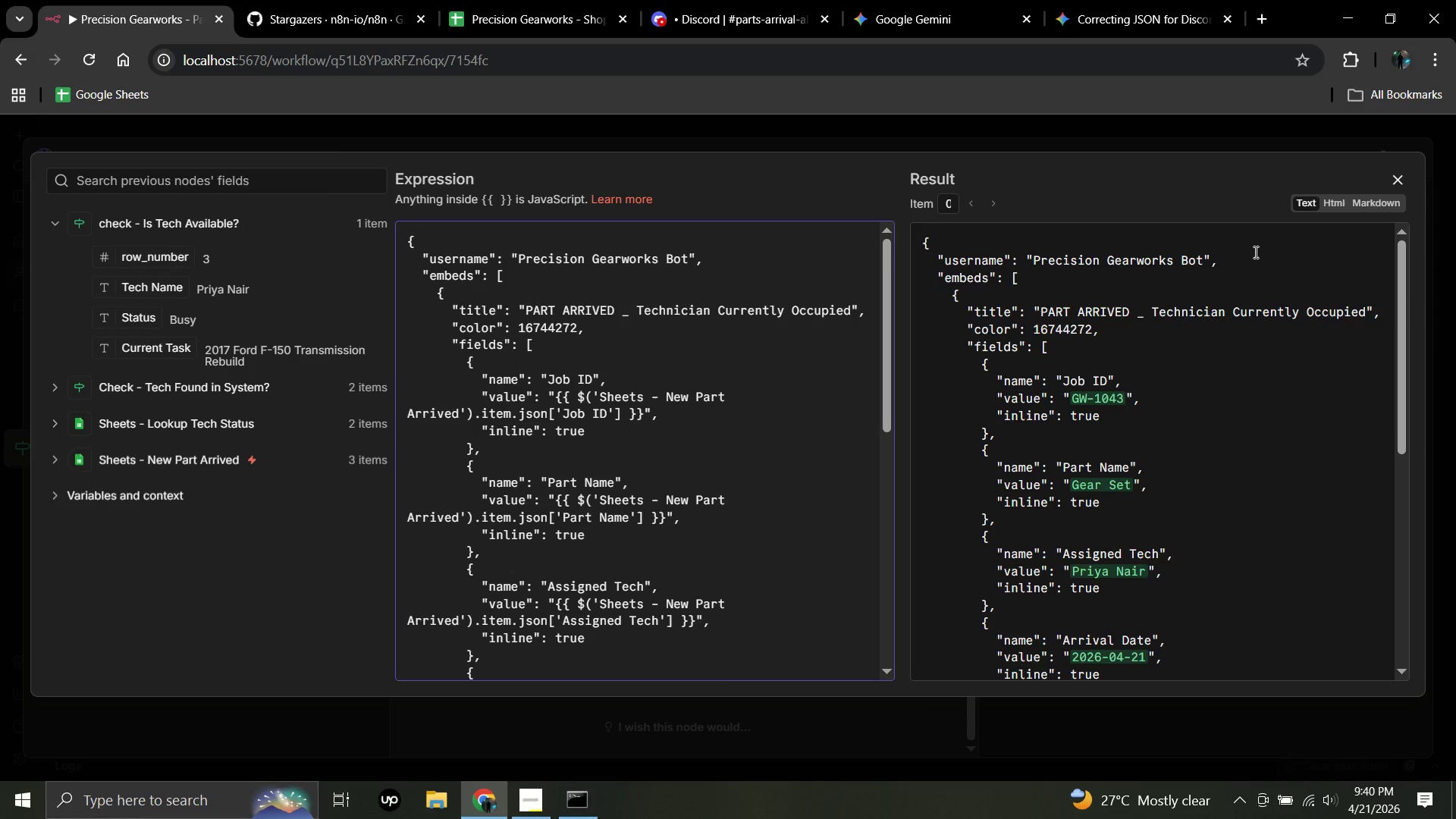 
left_click([1393, 178])
 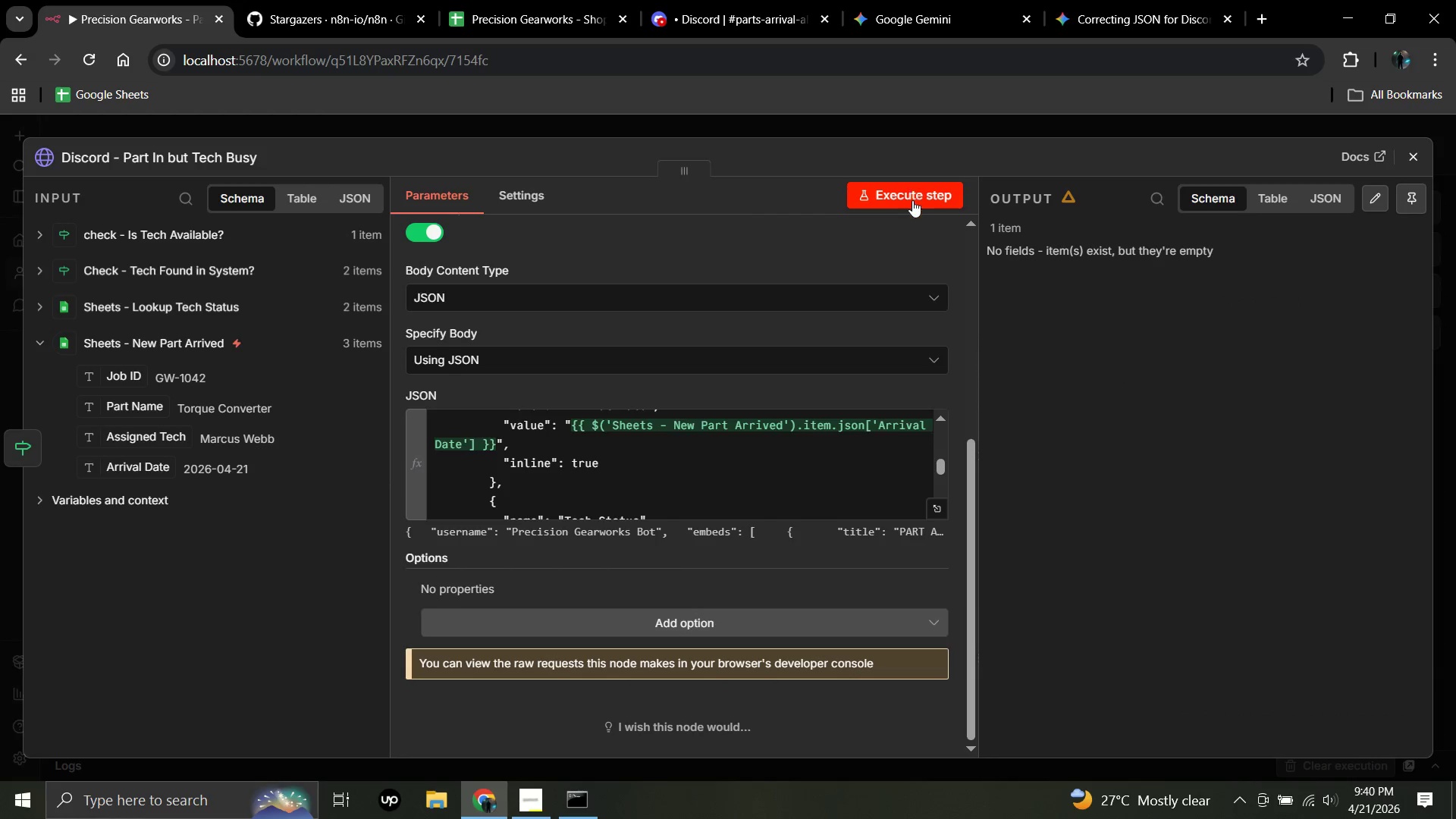 
left_click([913, 201])
 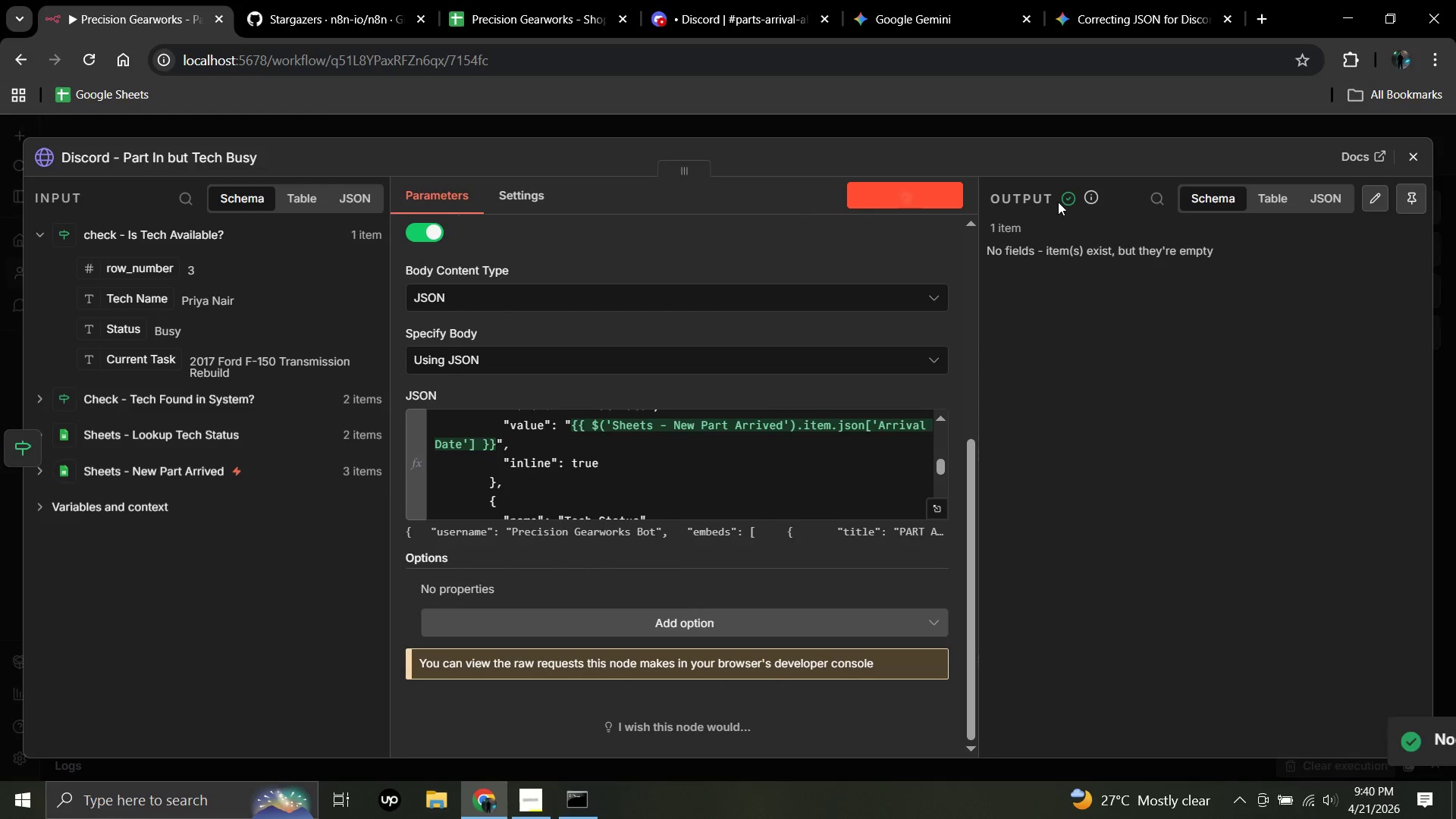 
left_click([729, 0])
 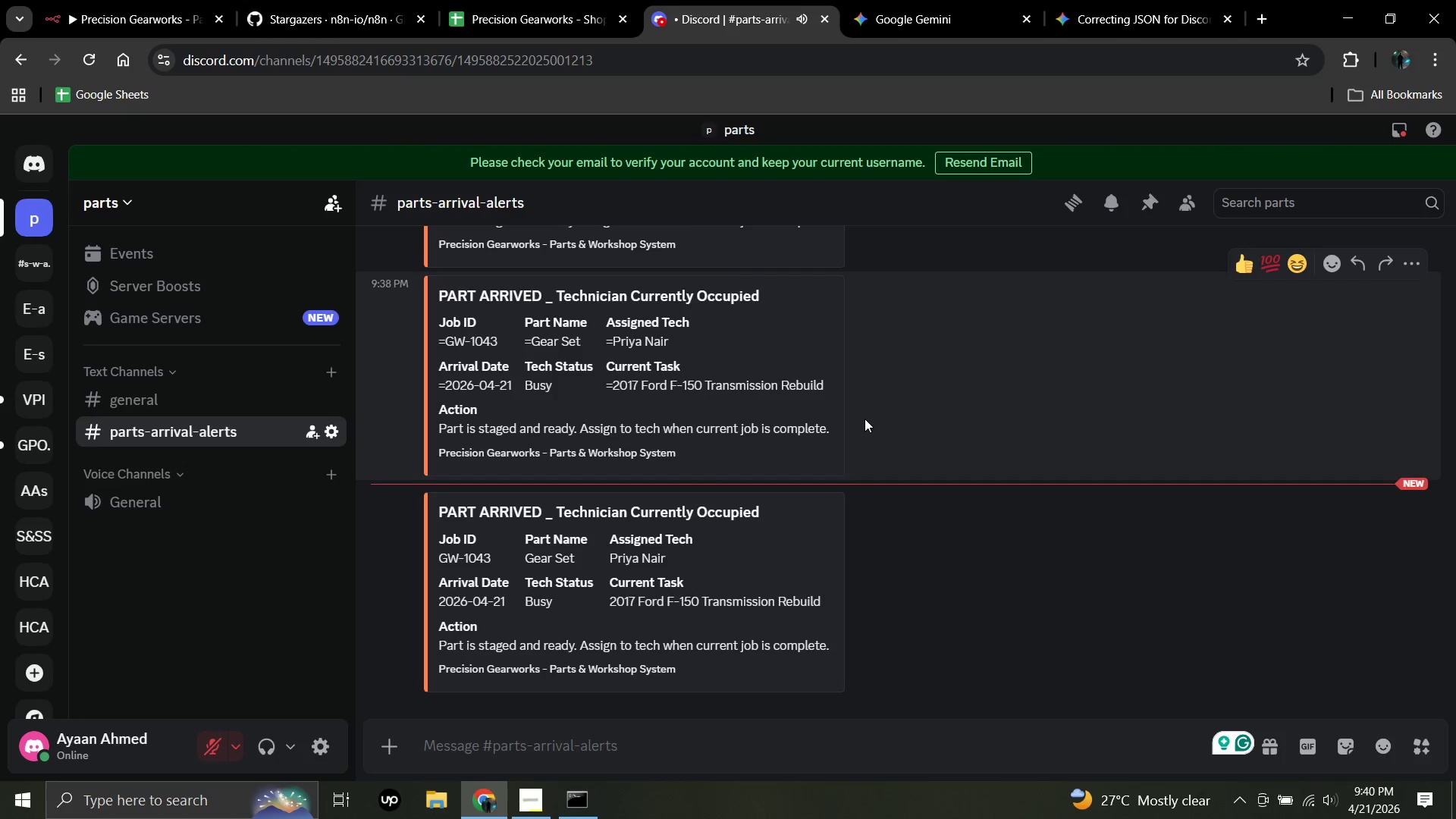 
scroll: coordinate [864, 419], scroll_direction: down, amount: 5.0
 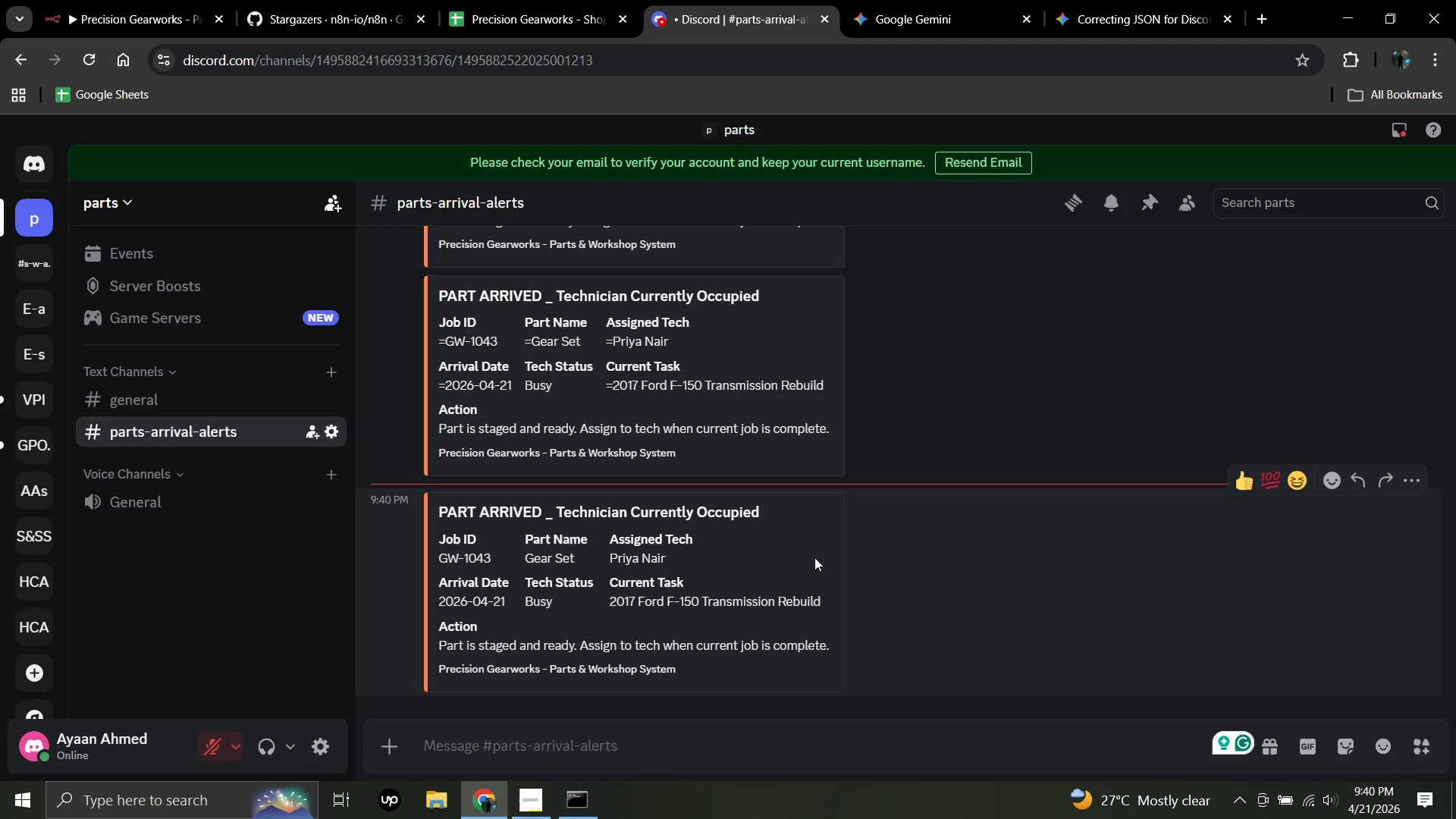 
wait(8.6)
 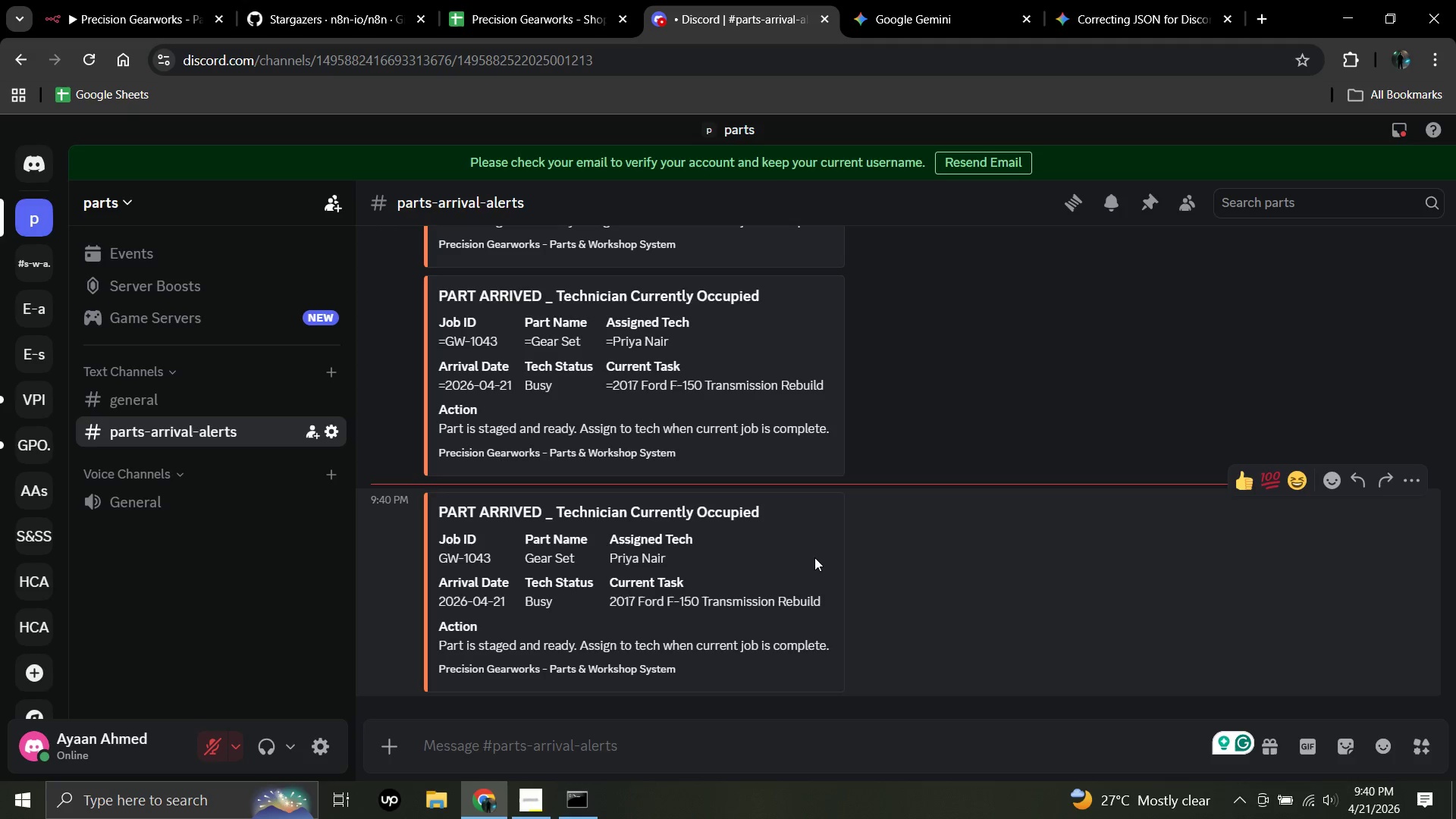 
left_click([112, 0])
 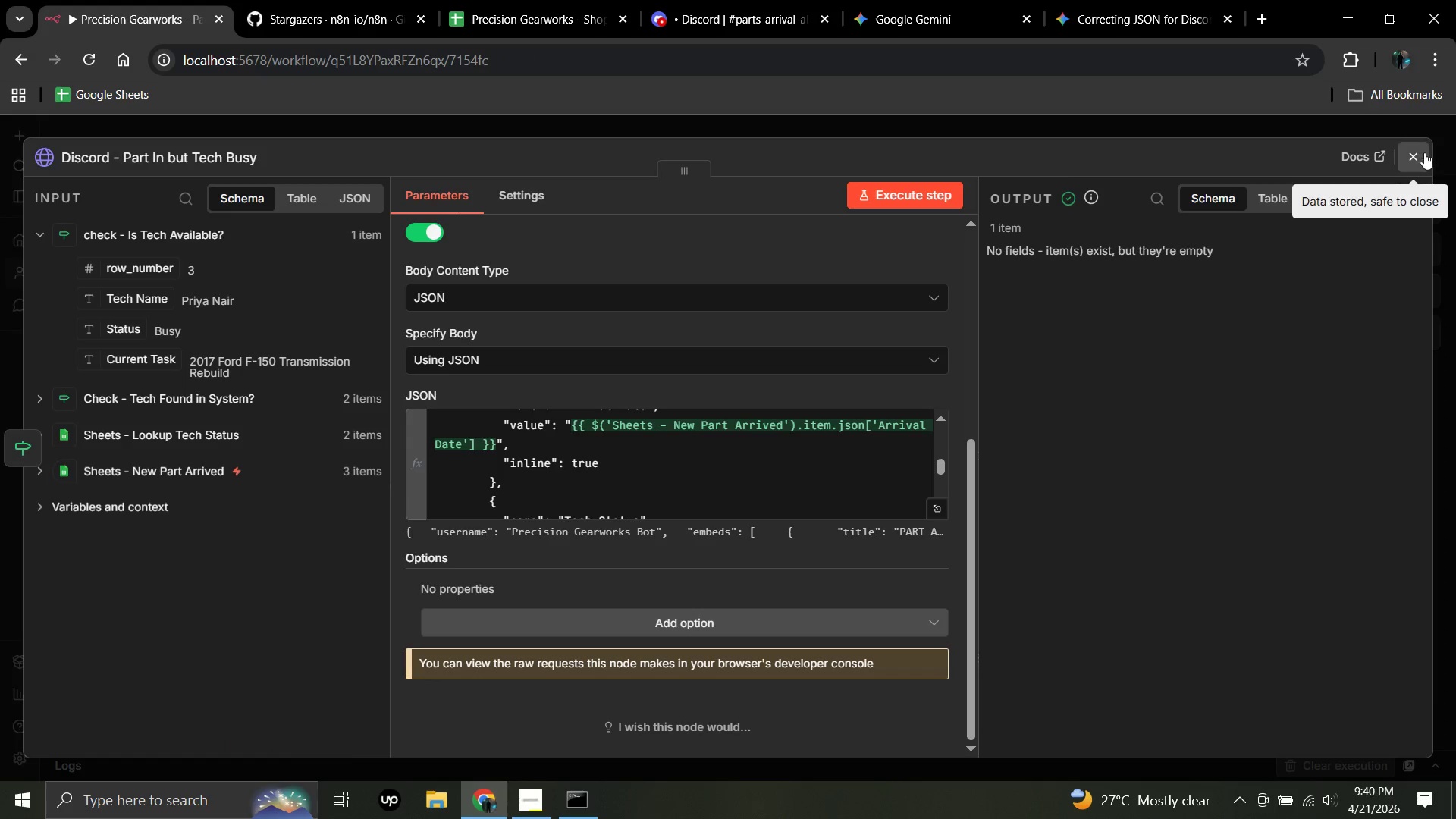 
left_click([1416, 152])
 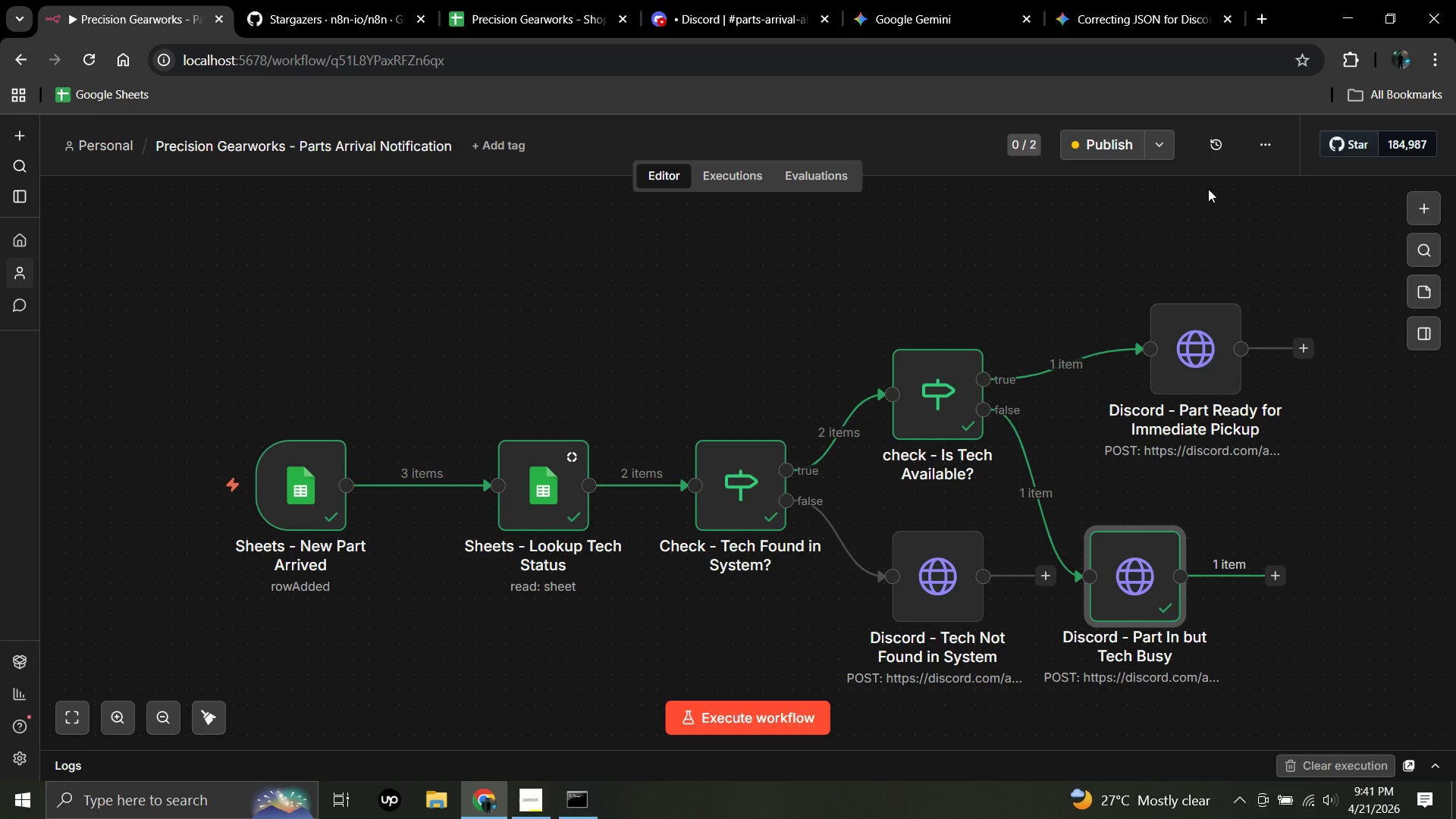 